 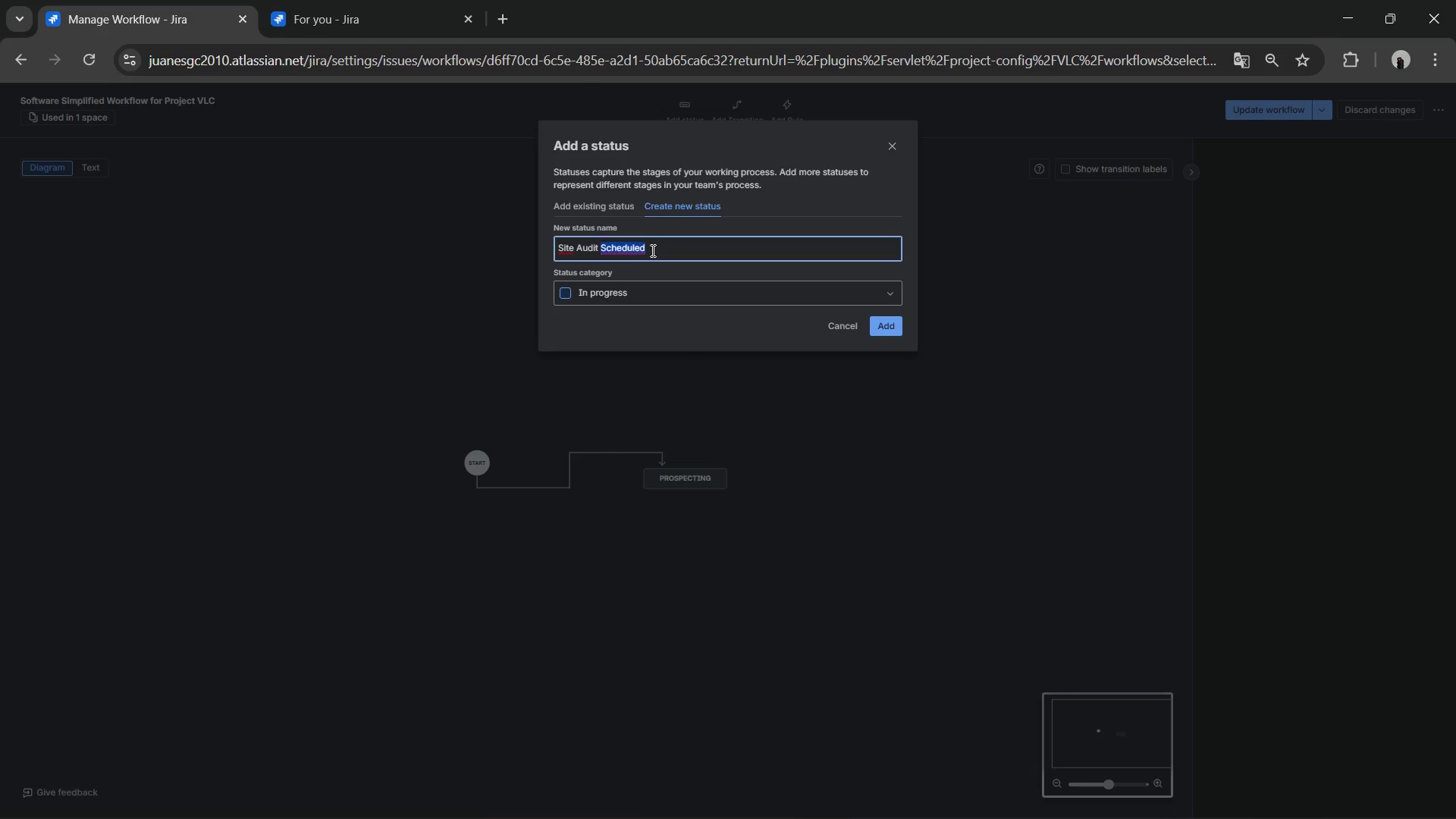 
triple_click([651, 250])
 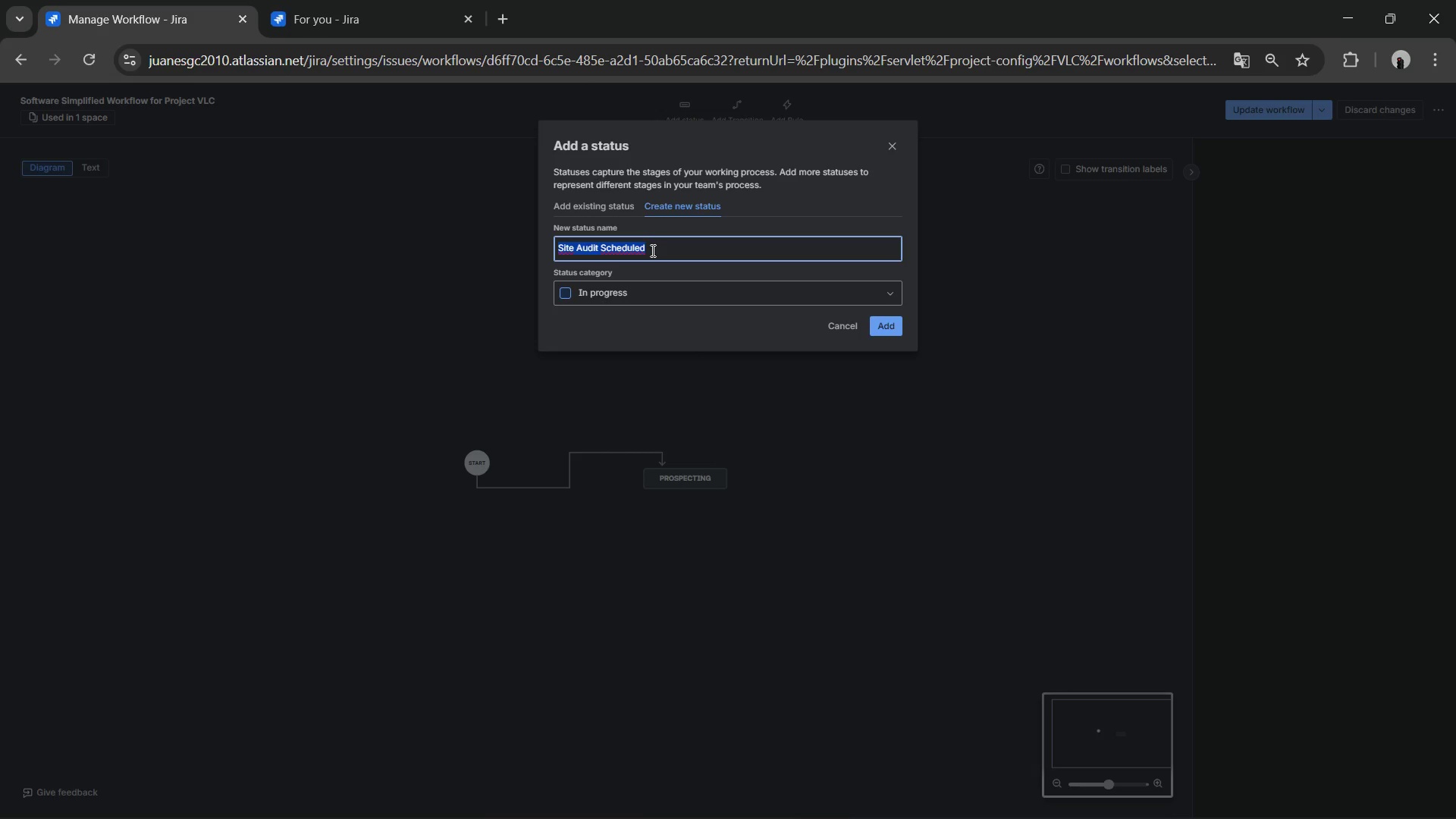 
key(Control+V)
 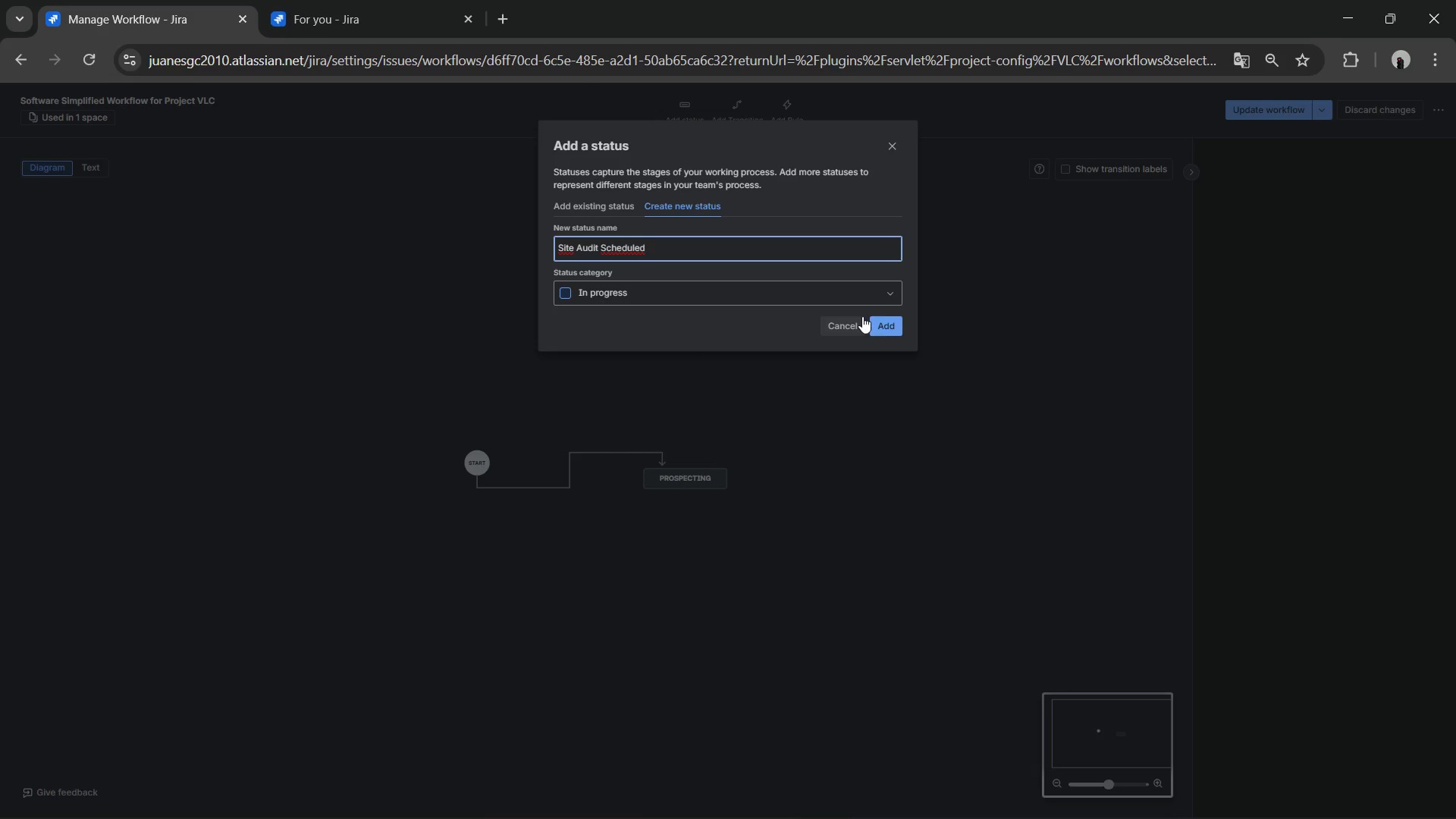 
left_click([883, 320])
 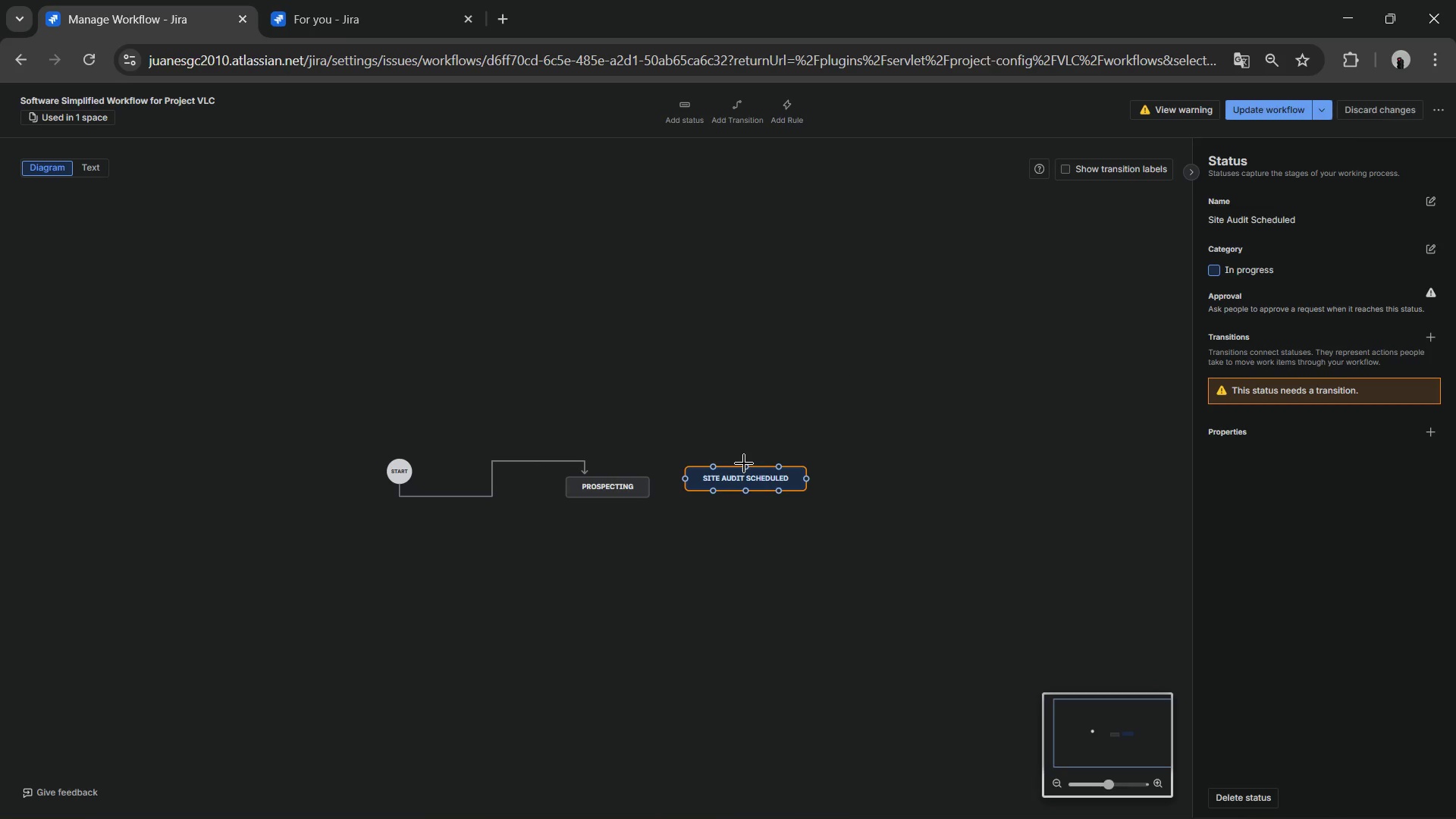 
key(Alt+AltLeft)
 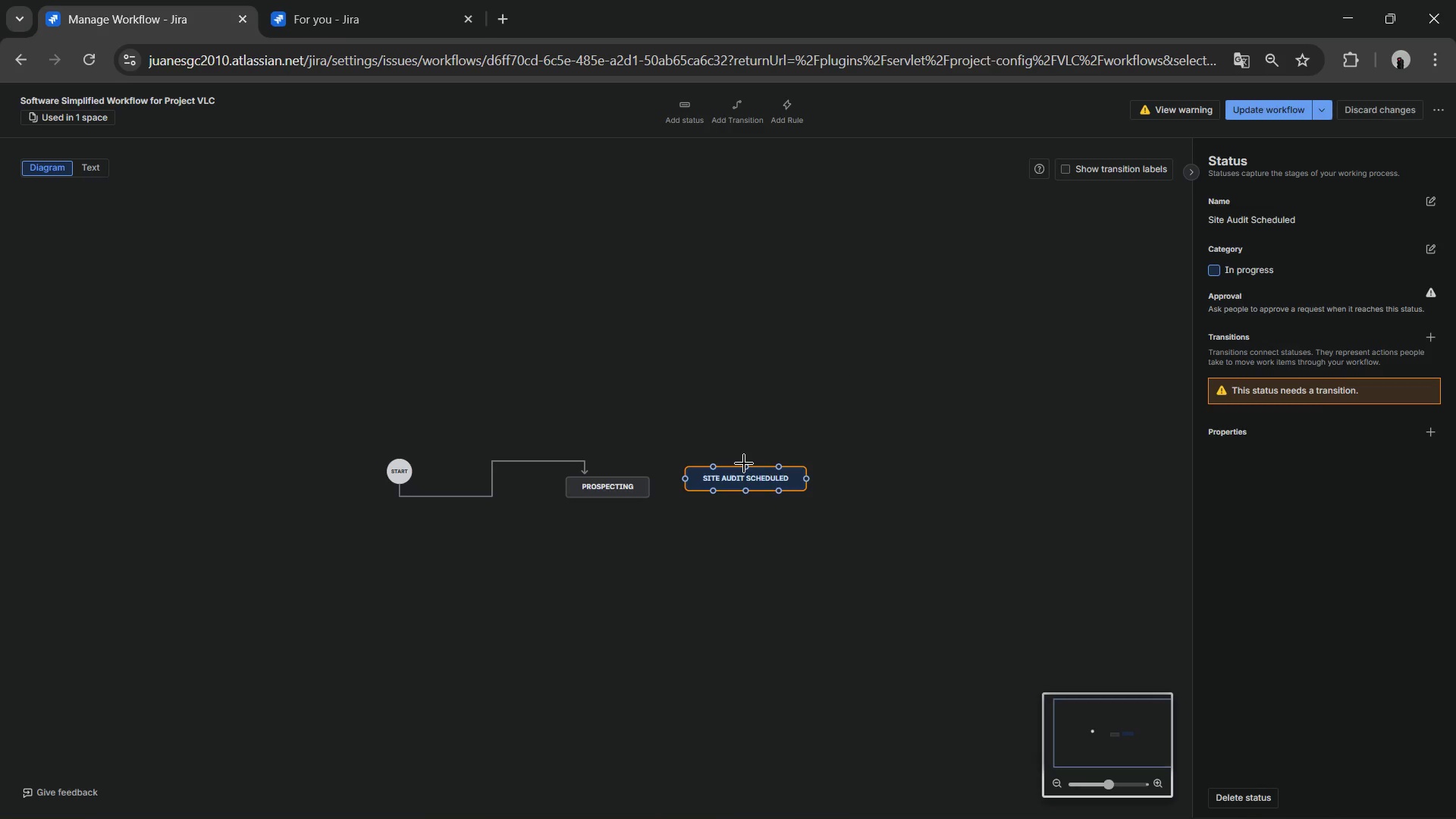 
key(Alt+Tab)